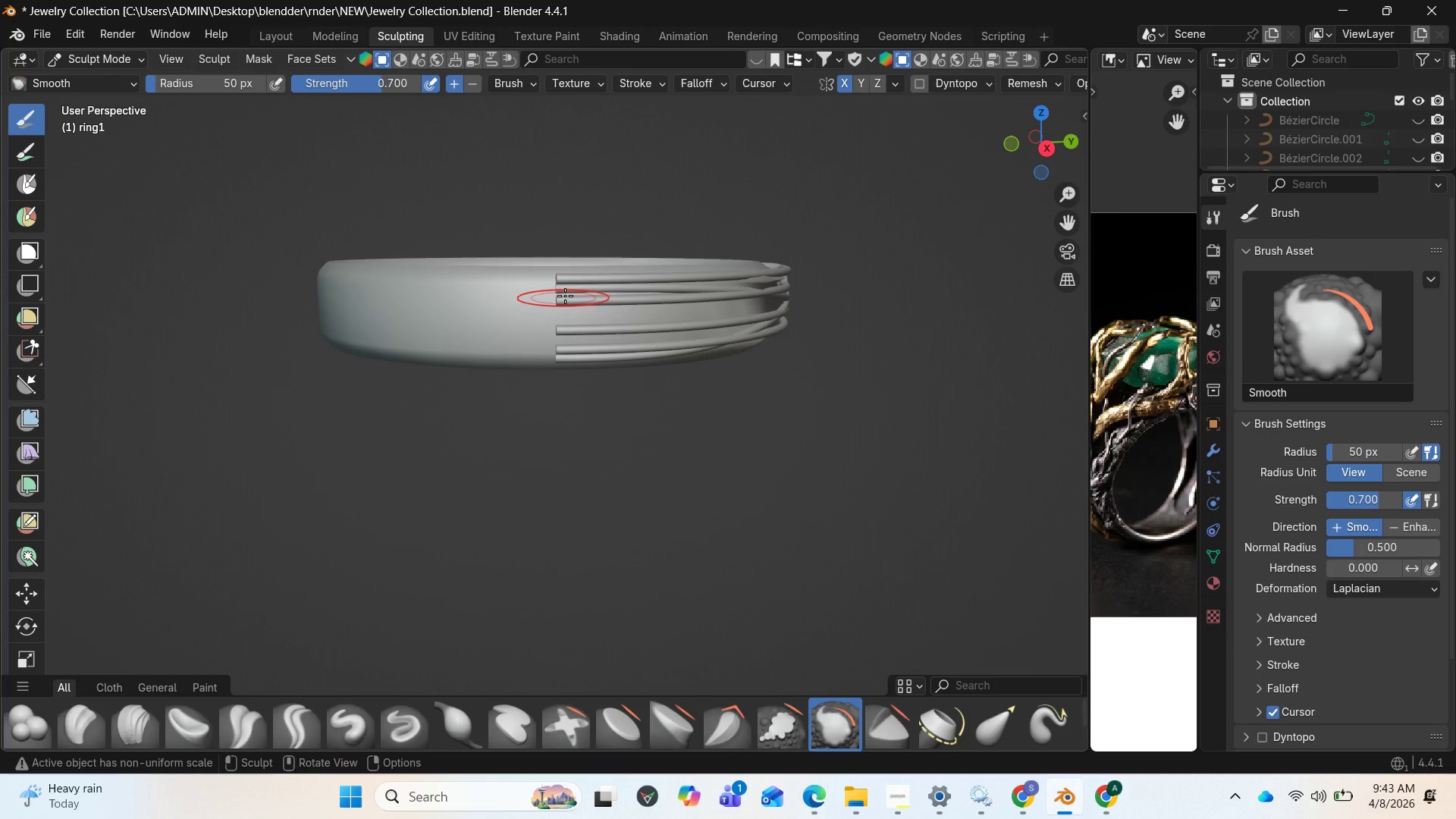 
left_click_drag(start_coordinate=[532, 282], to_coordinate=[500, 328])
 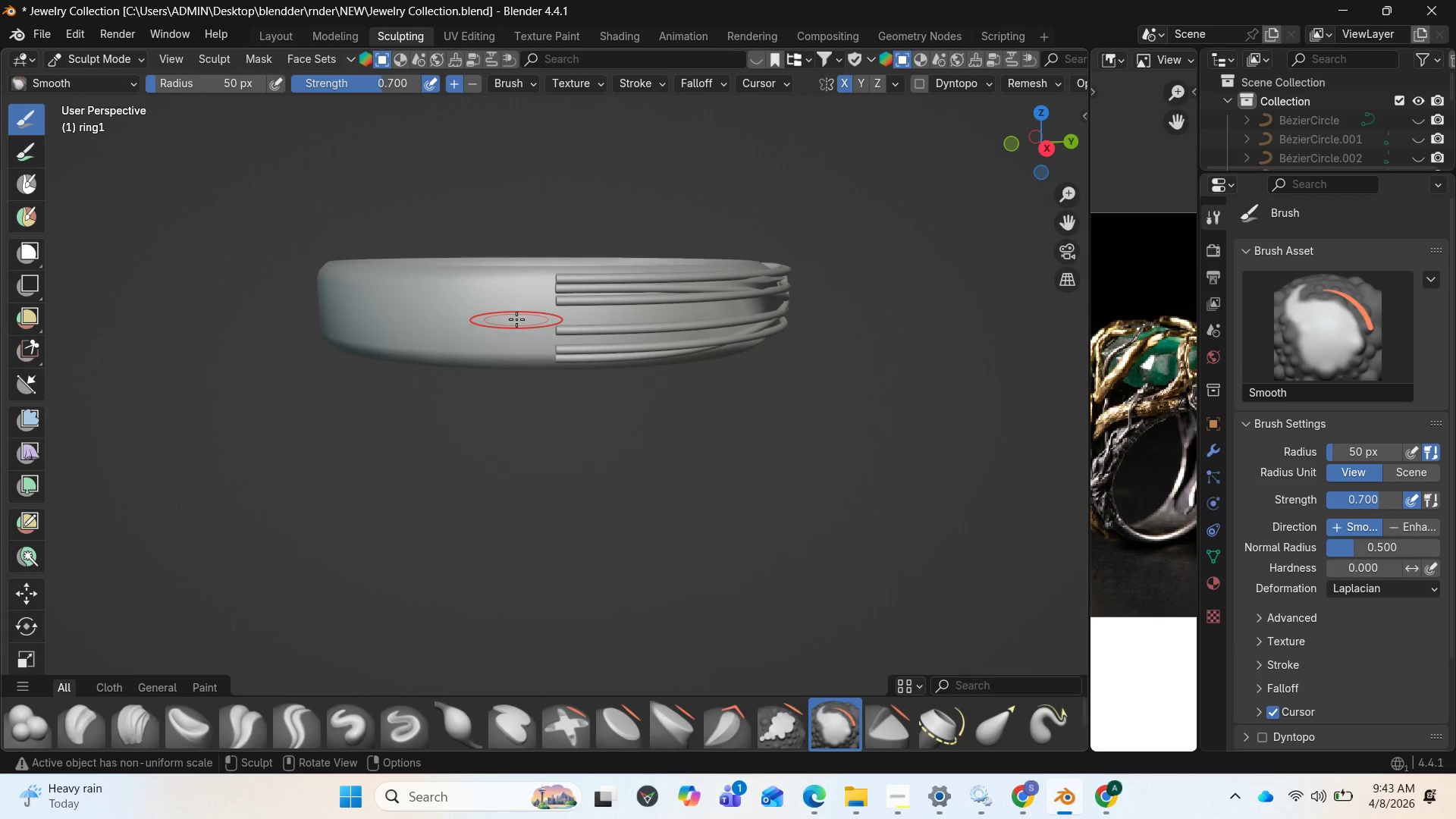 
left_click_drag(start_coordinate=[516, 318], to_coordinate=[580, 300])
 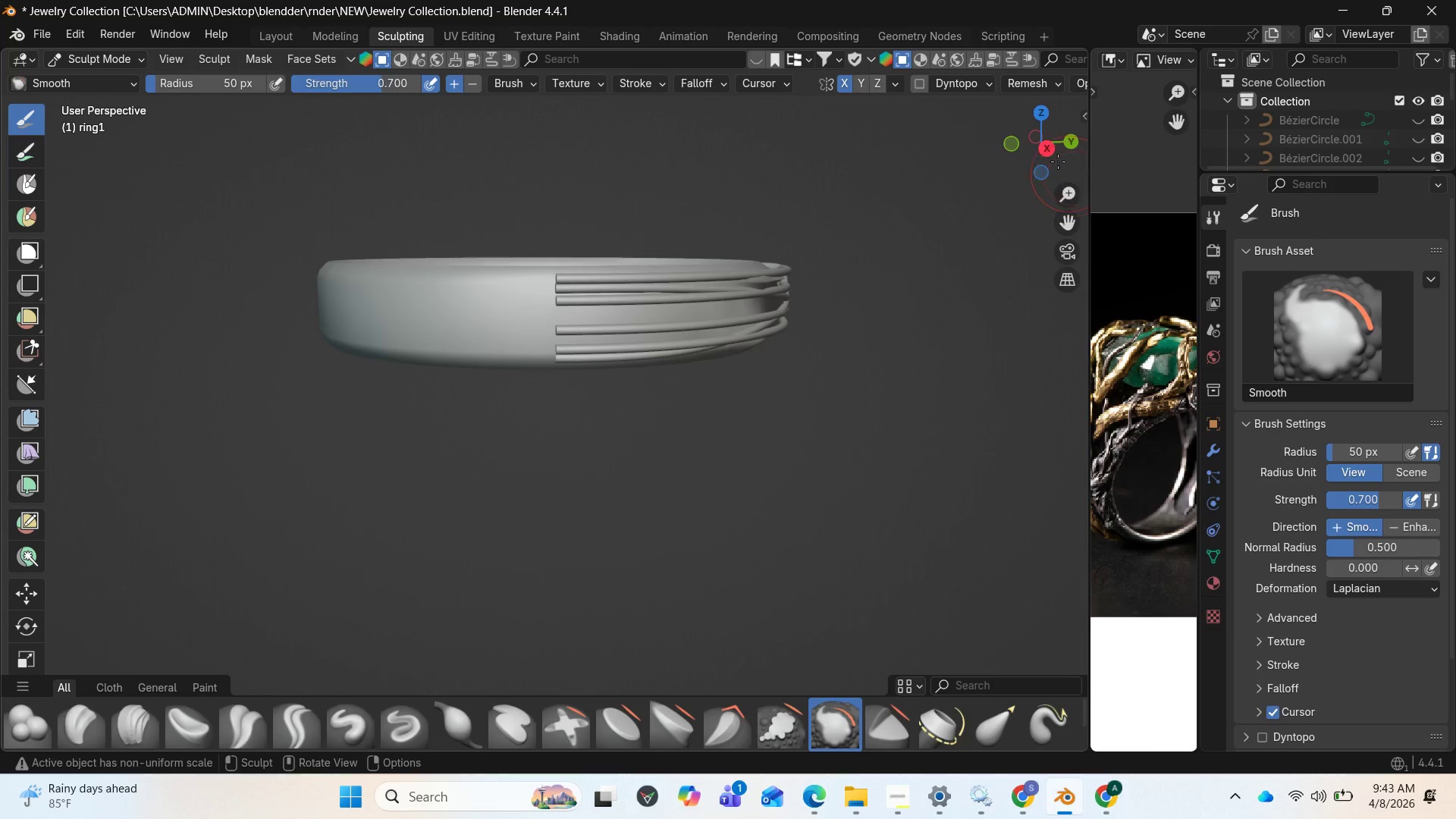 
left_click_drag(start_coordinate=[1049, 153], to_coordinate=[155, 265])
 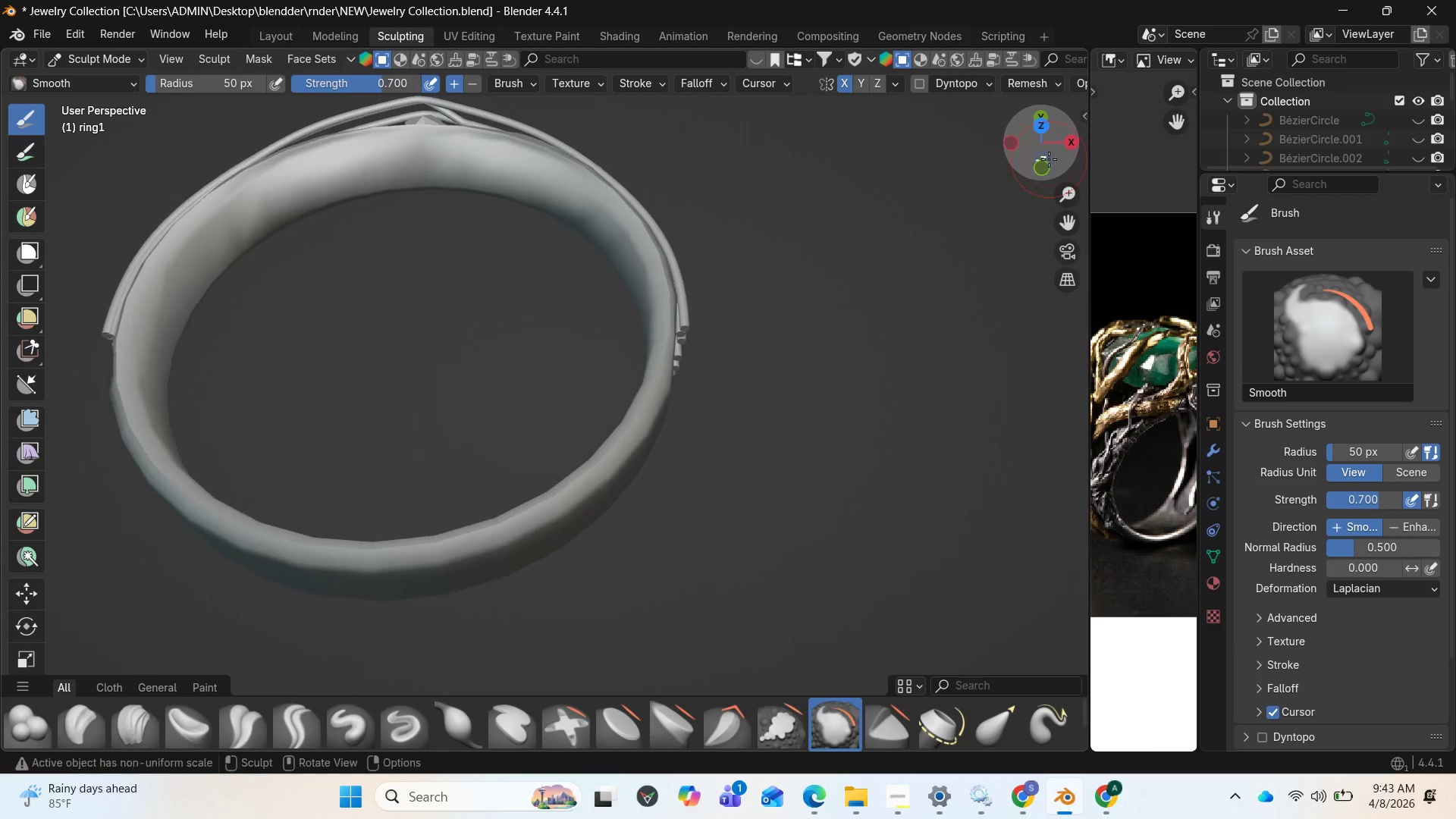 
key(Control+Z)
 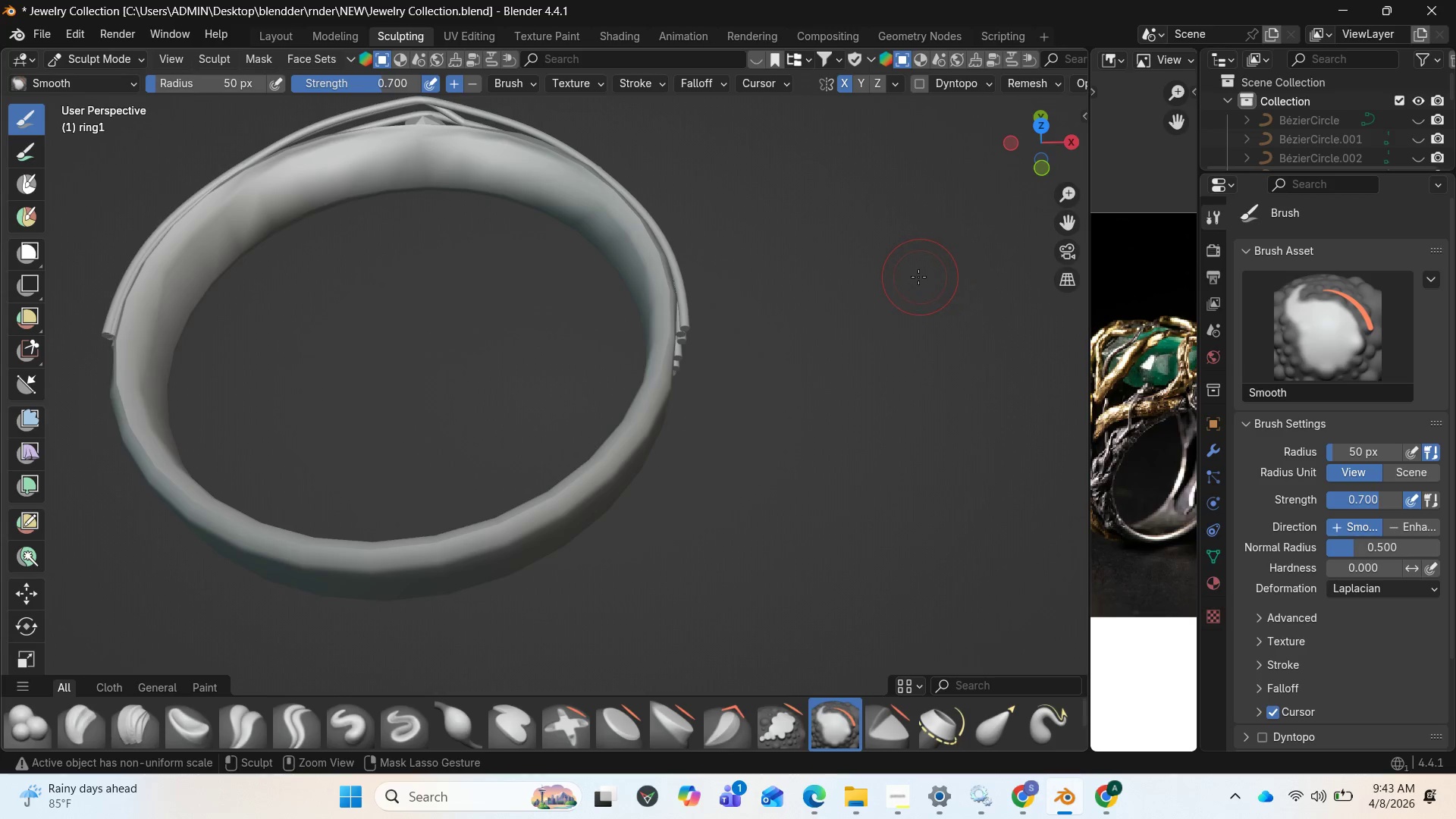 
key(Control+Z)
 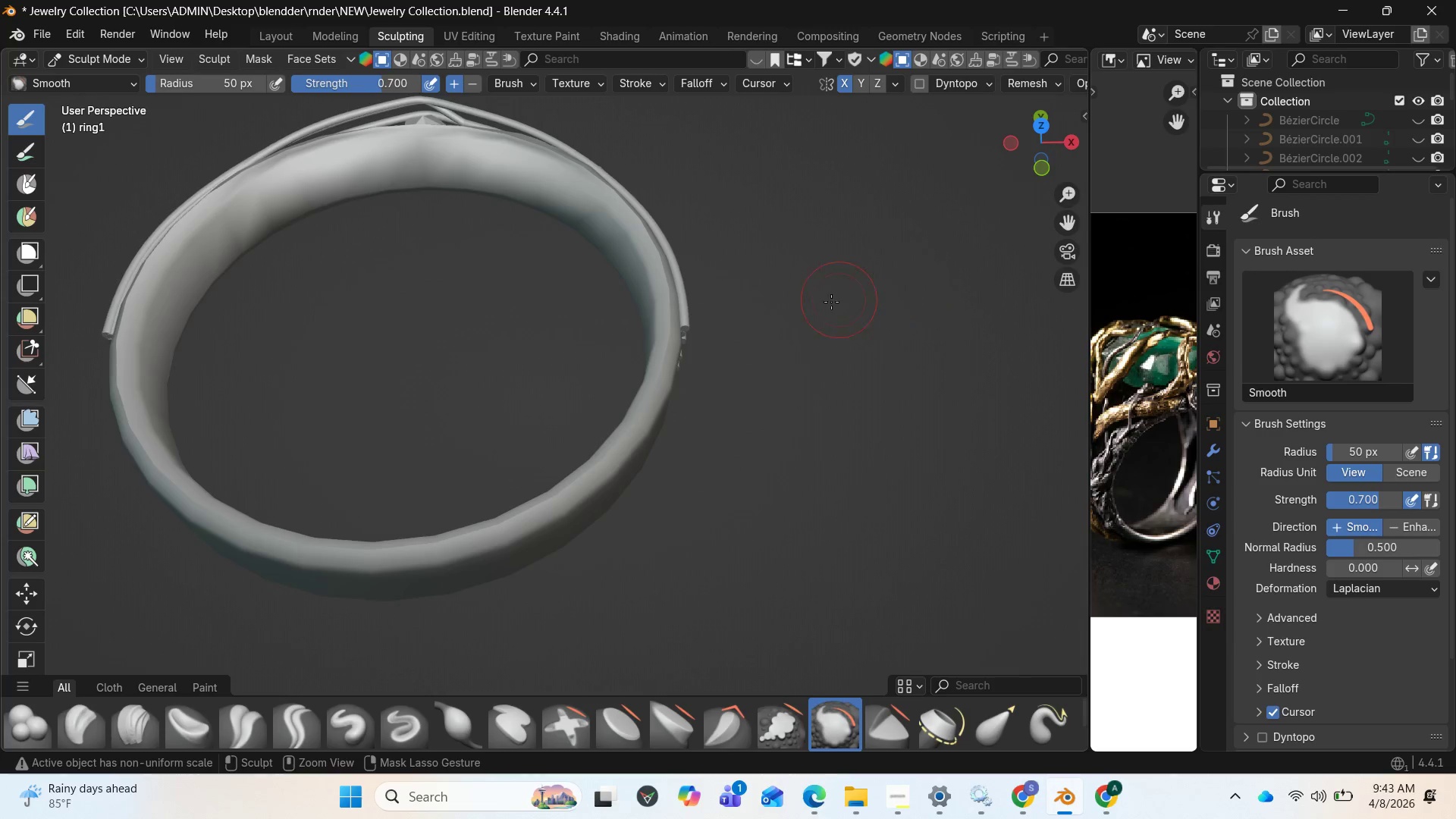 
key(Control+Z)
 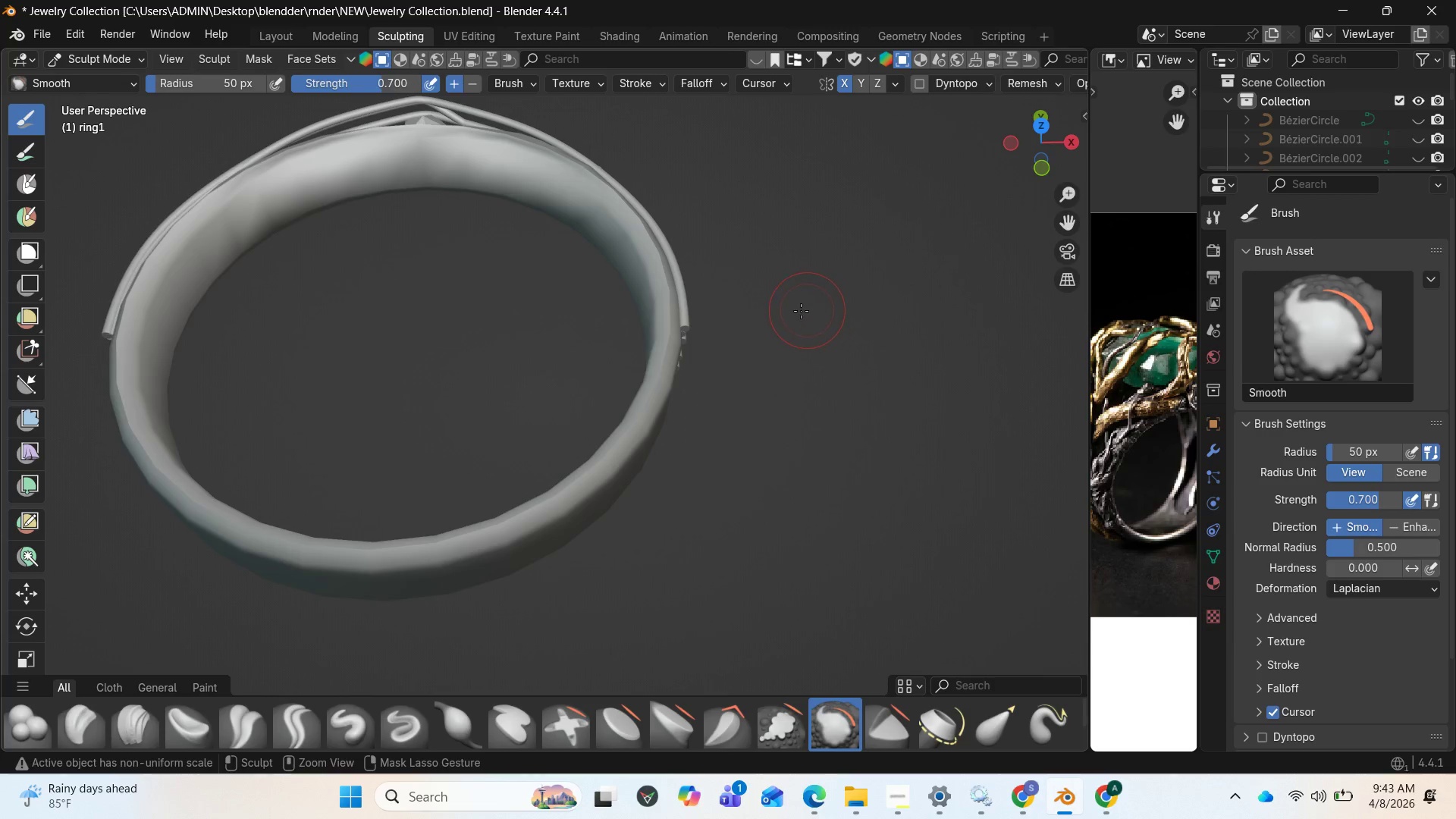 
key(Control+Z)
 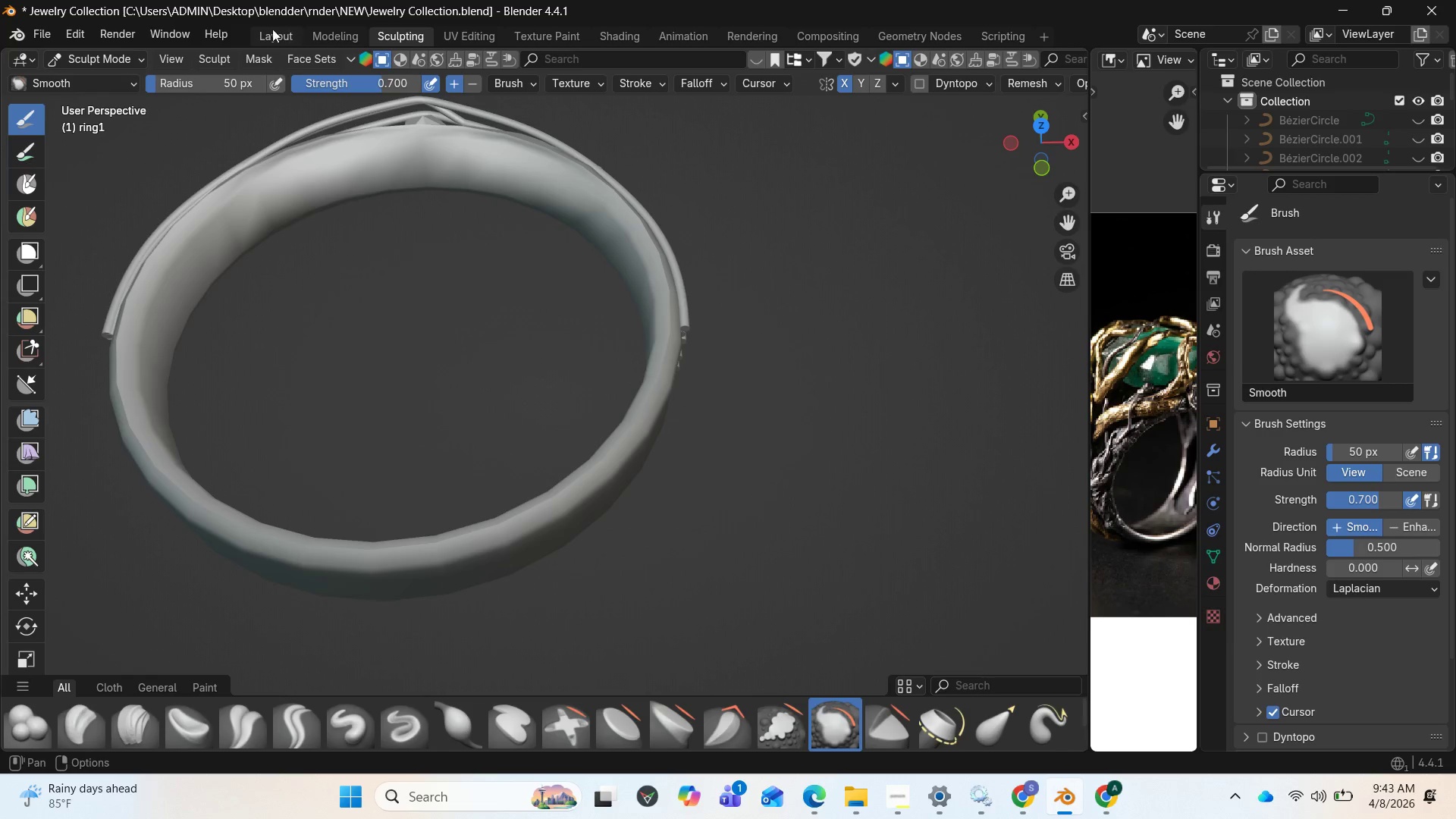 
left_click([265, 27])
 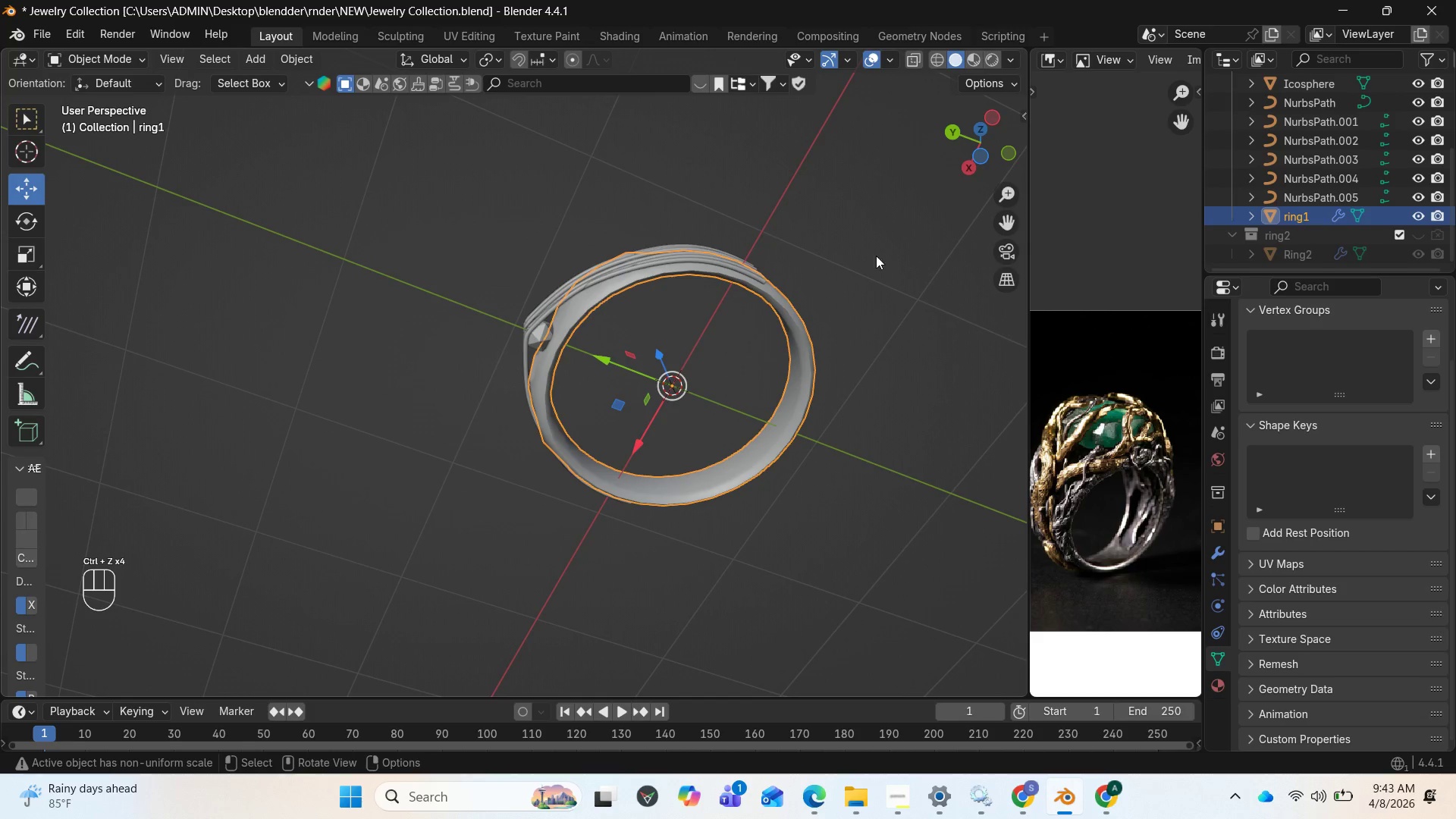 
key(Control+Z)
 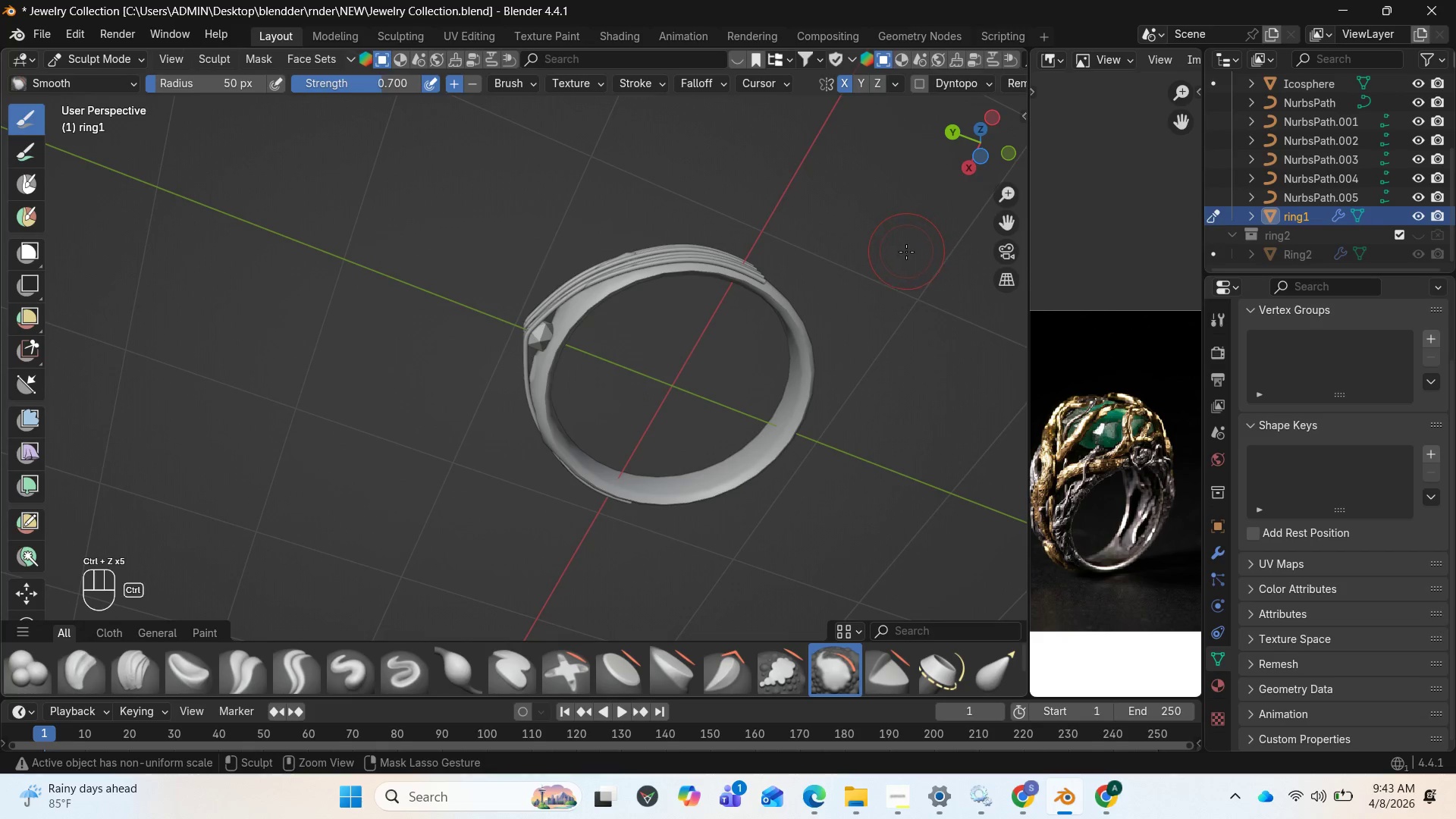 
key(Control+Z)
 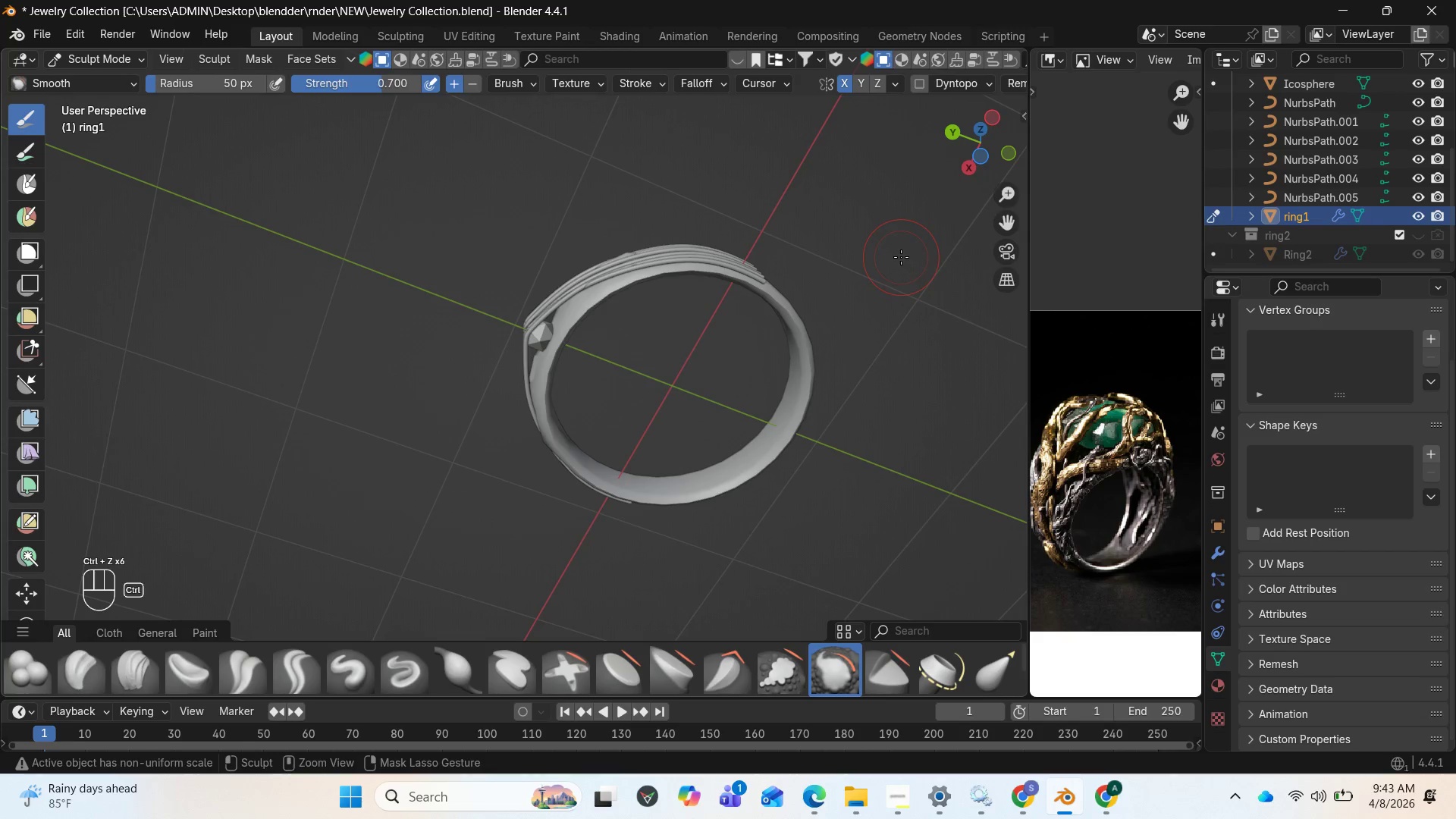 
key(Control+Z)
 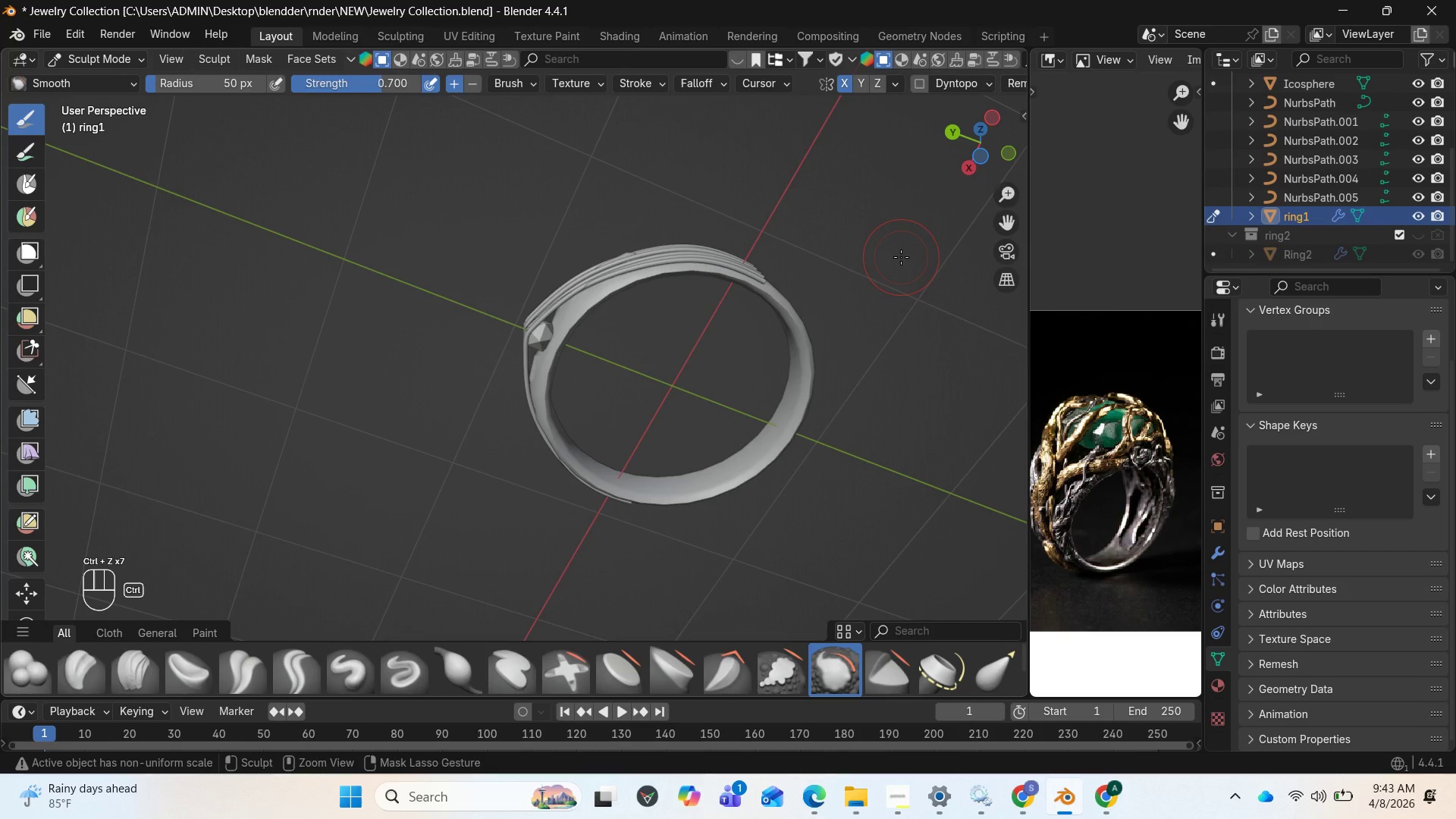 
key(Control+Z)
 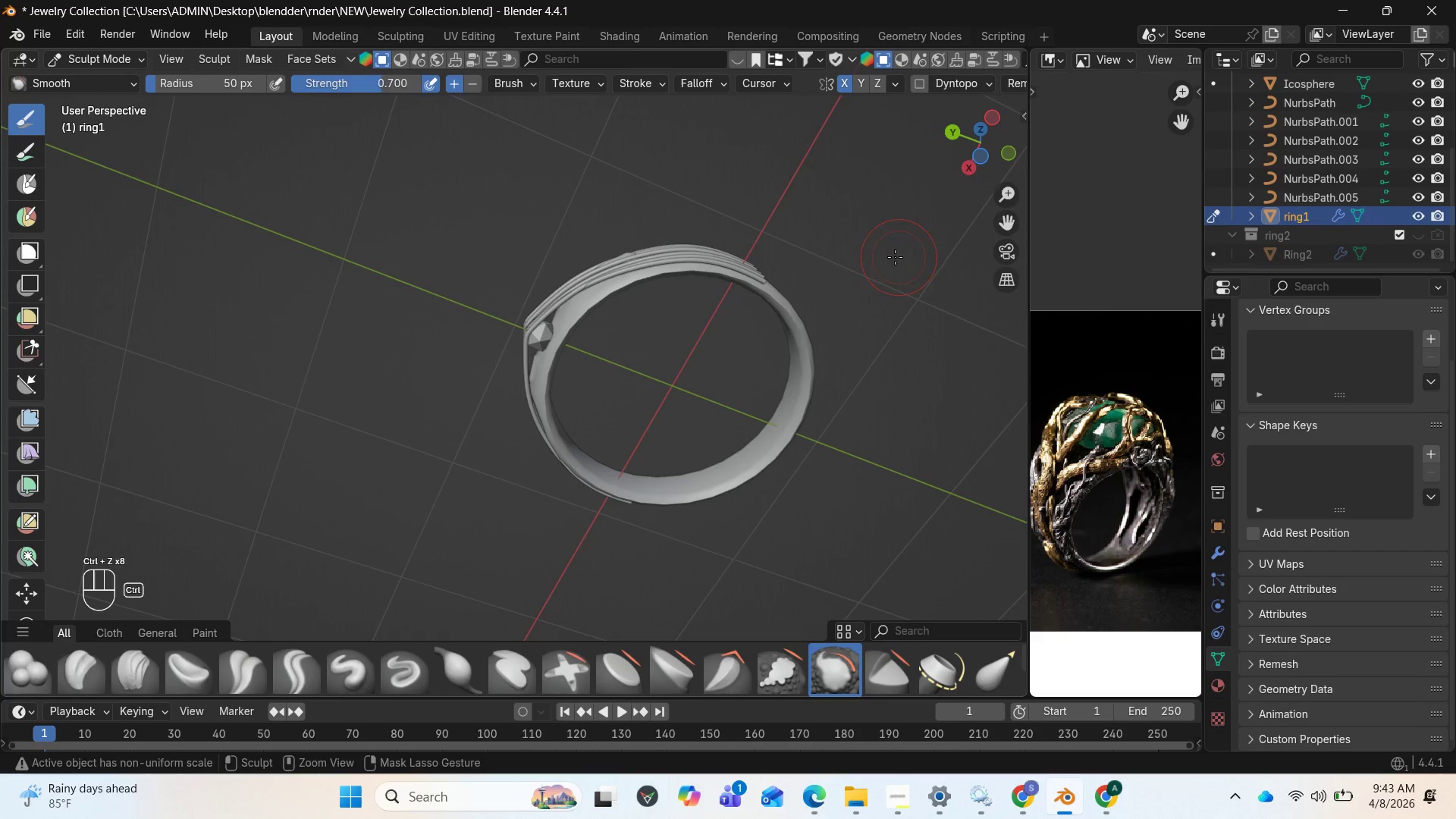 
key(Control+Z)
 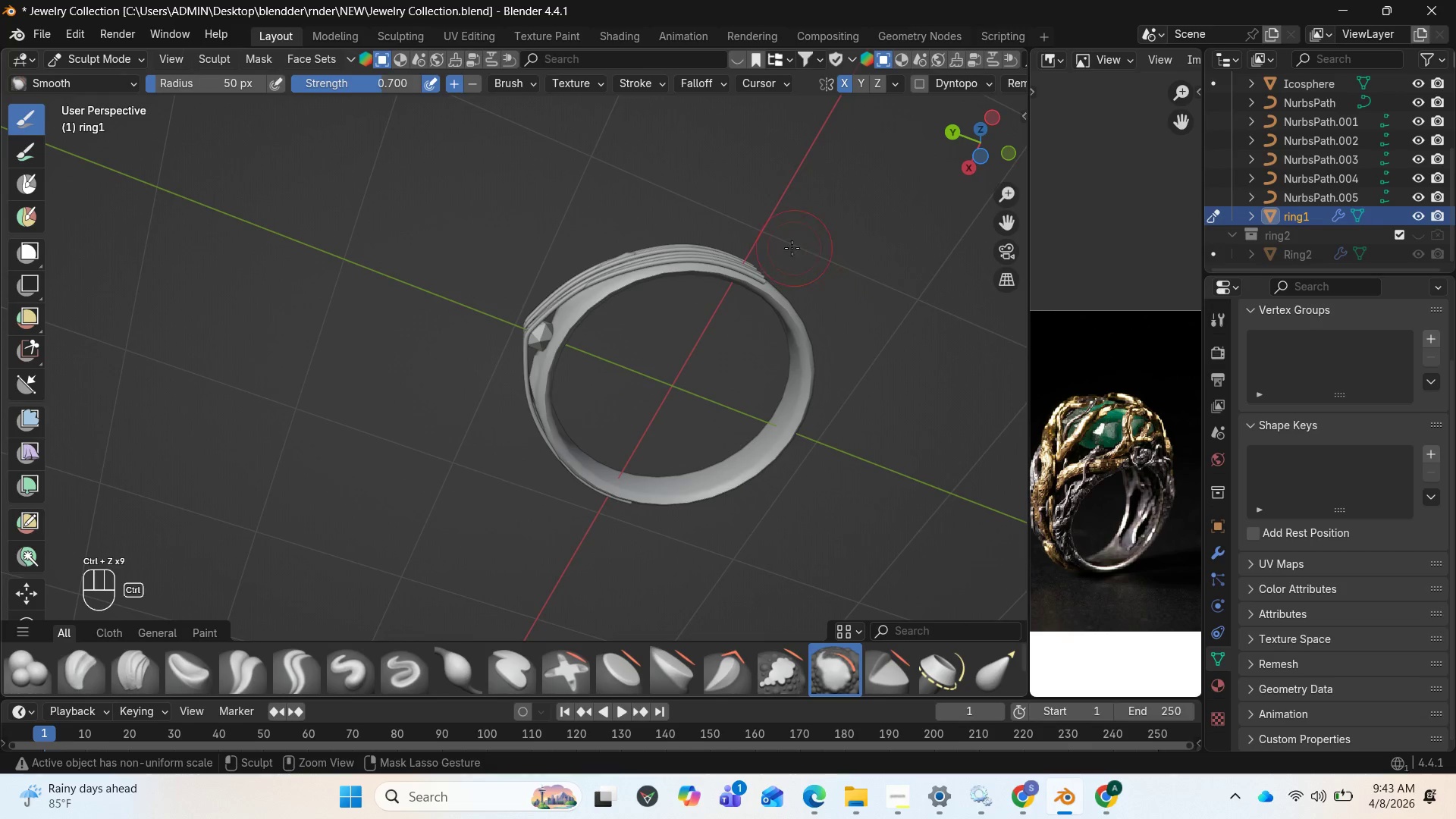 
key(Control+Z)
 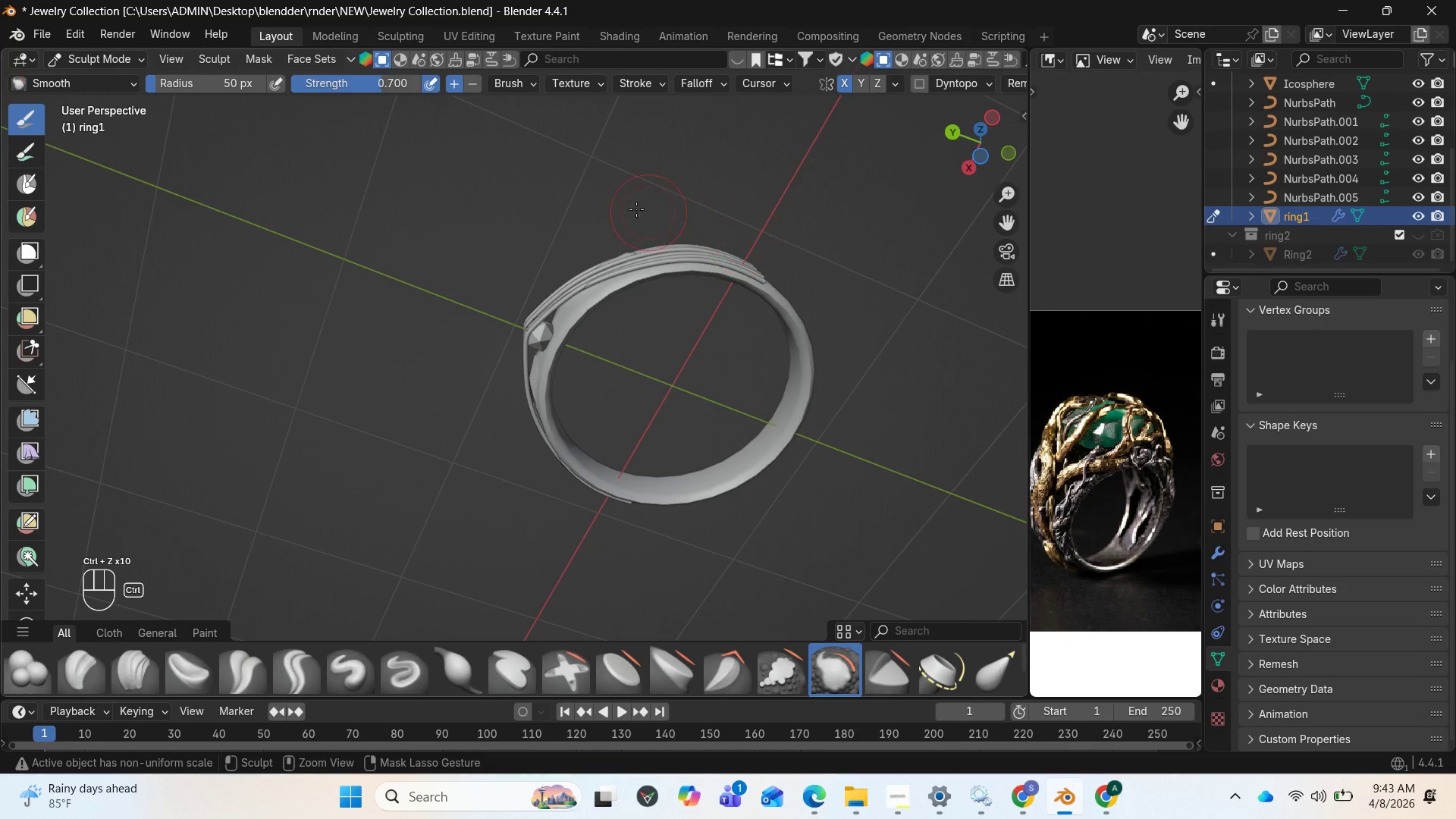 
key(Control+Z)
 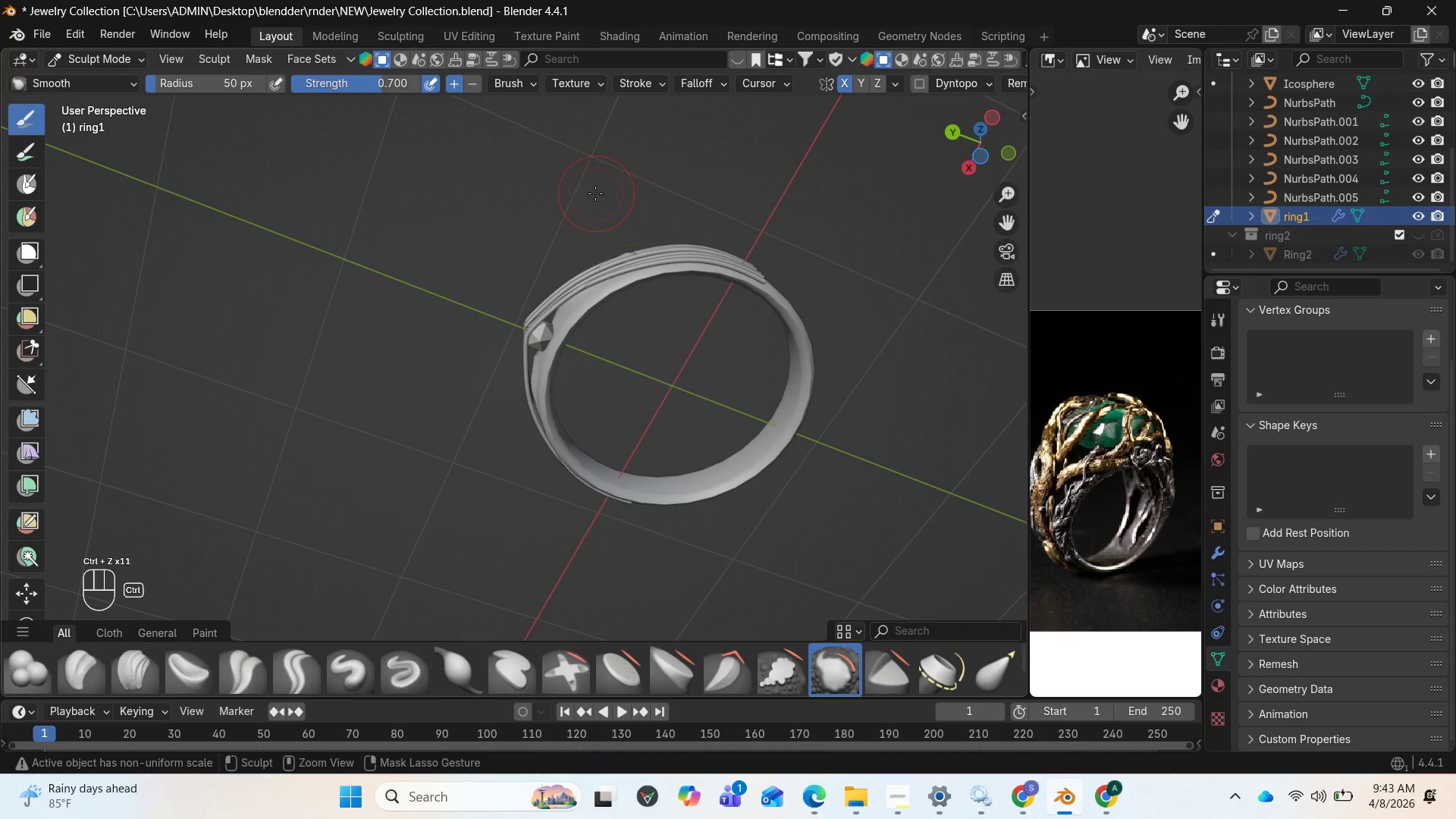 
key(Control+Z)
 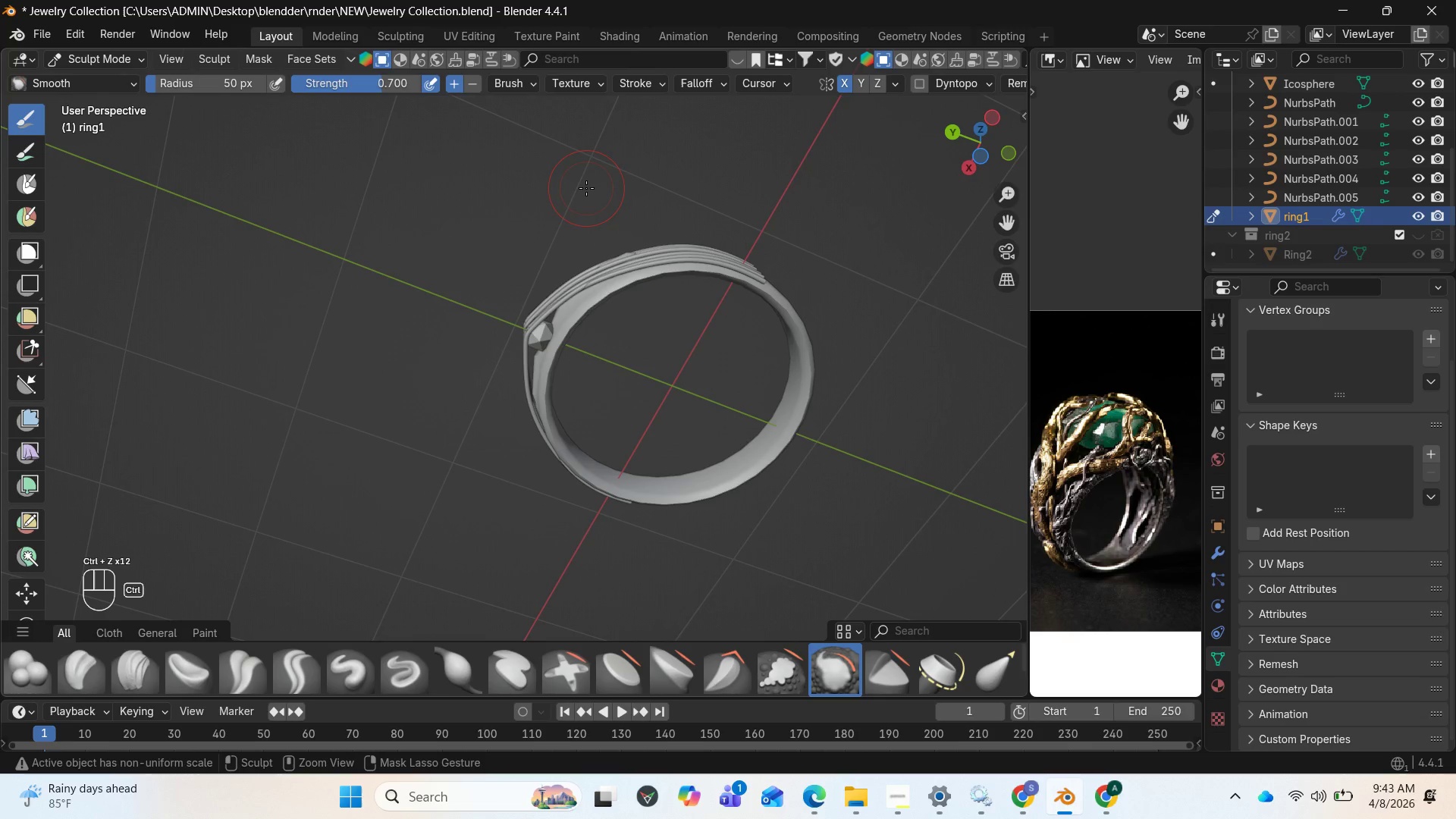 
key(Control+Z)
 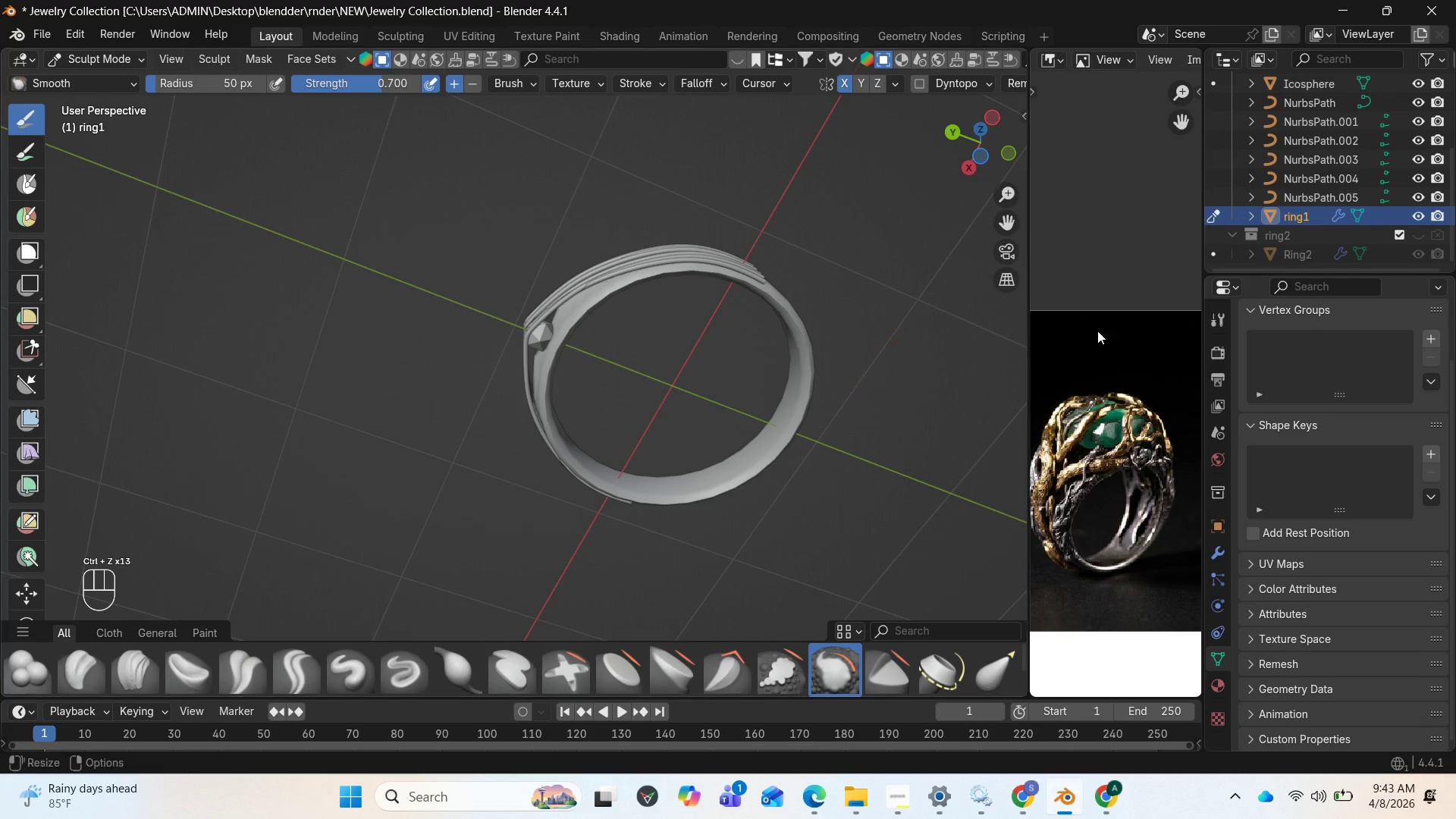 
left_click_drag(start_coordinate=[984, 144], to_coordinate=[135, 99])
 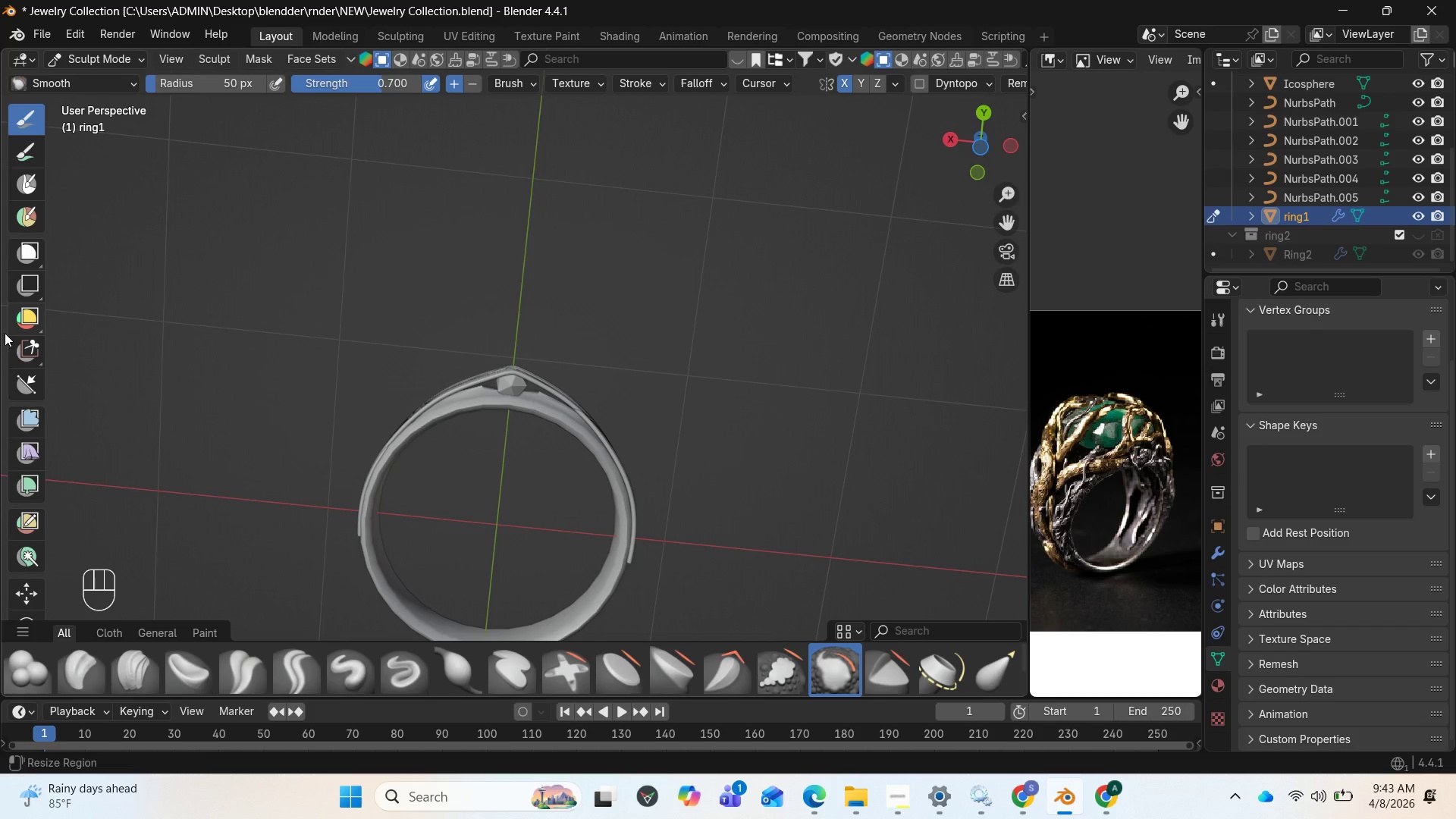 
wait(6.64)
 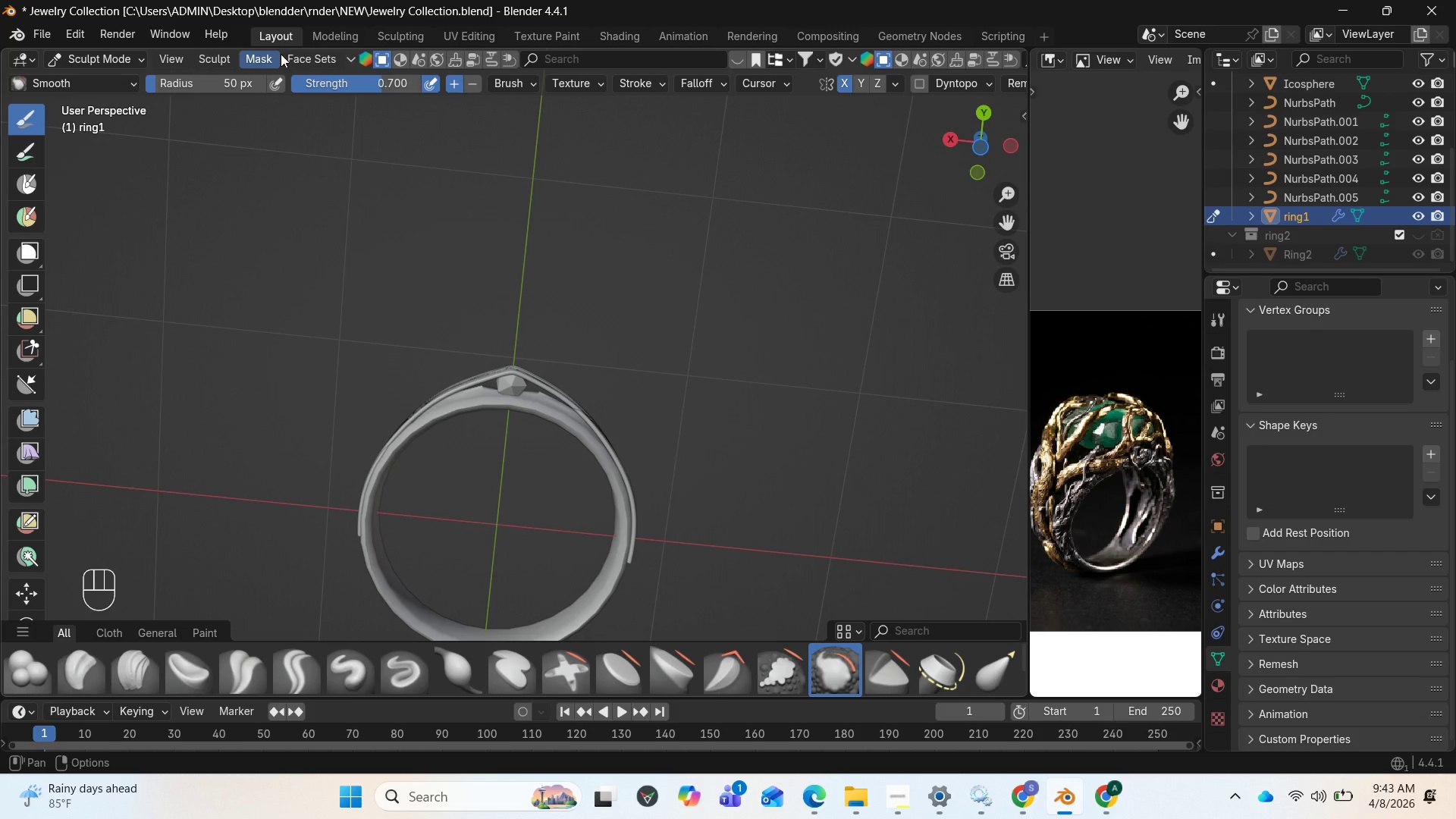 
left_click([122, 81])
 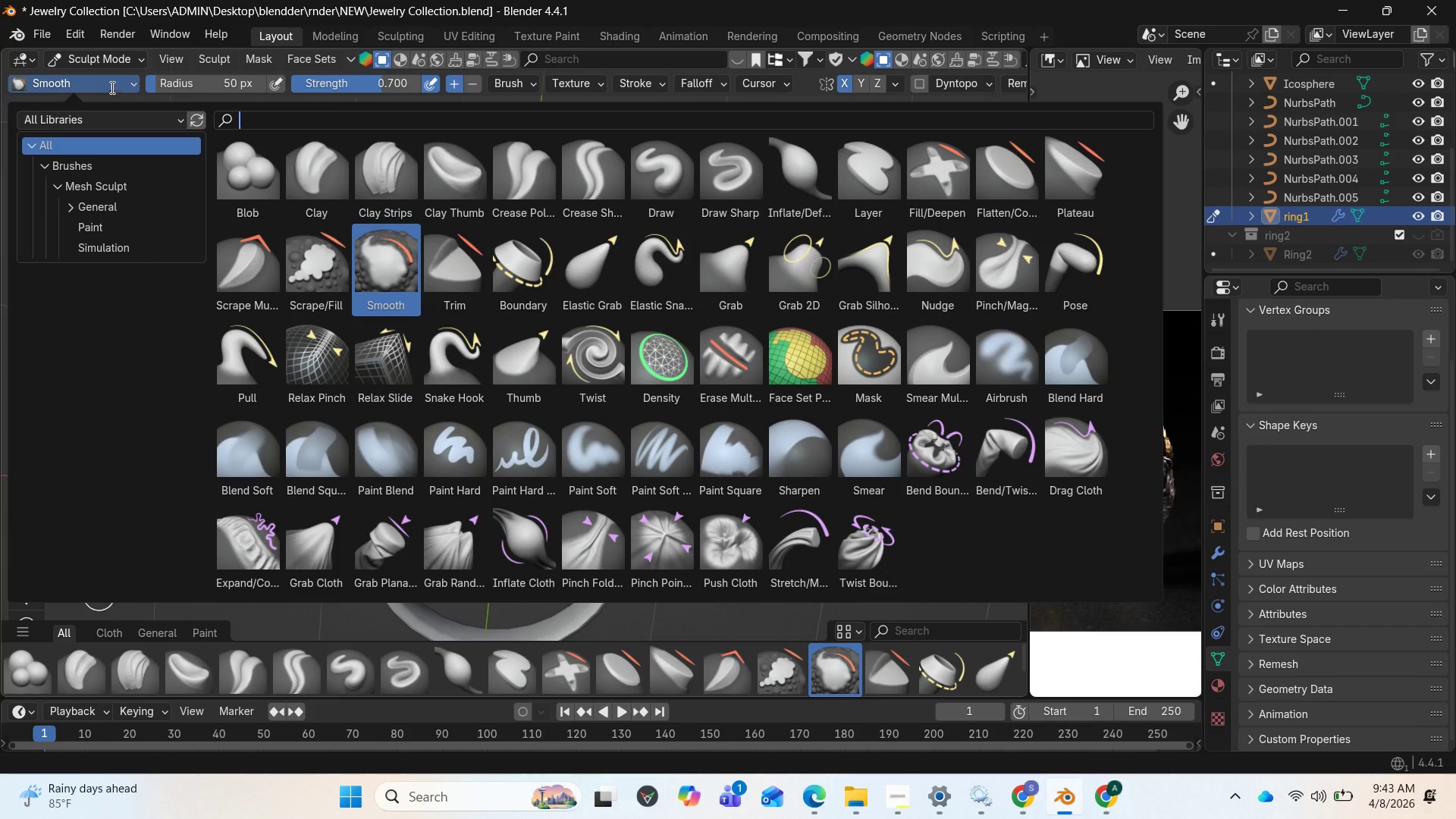 
left_click([114, 83])
 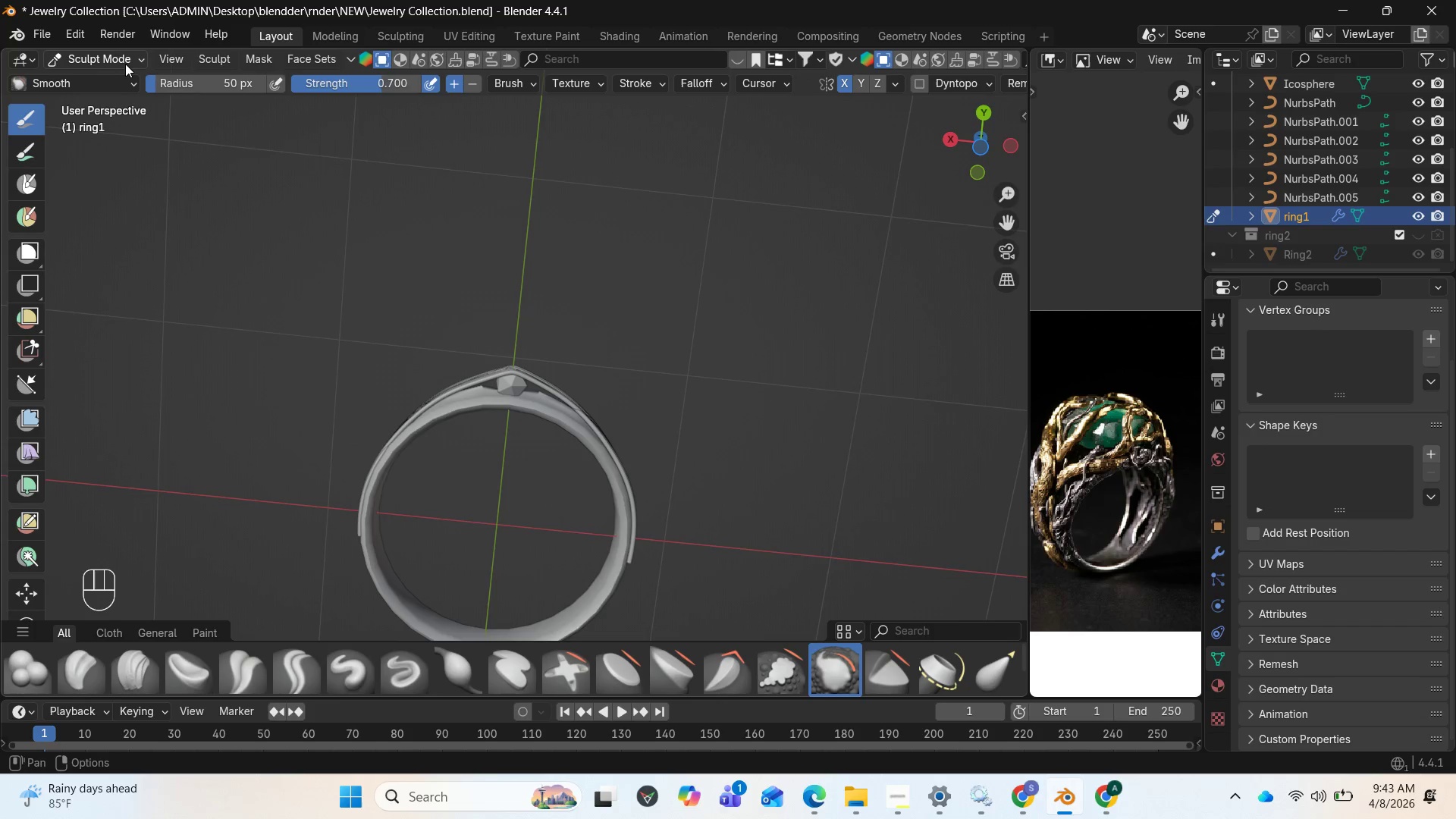 
left_click([126, 61])
 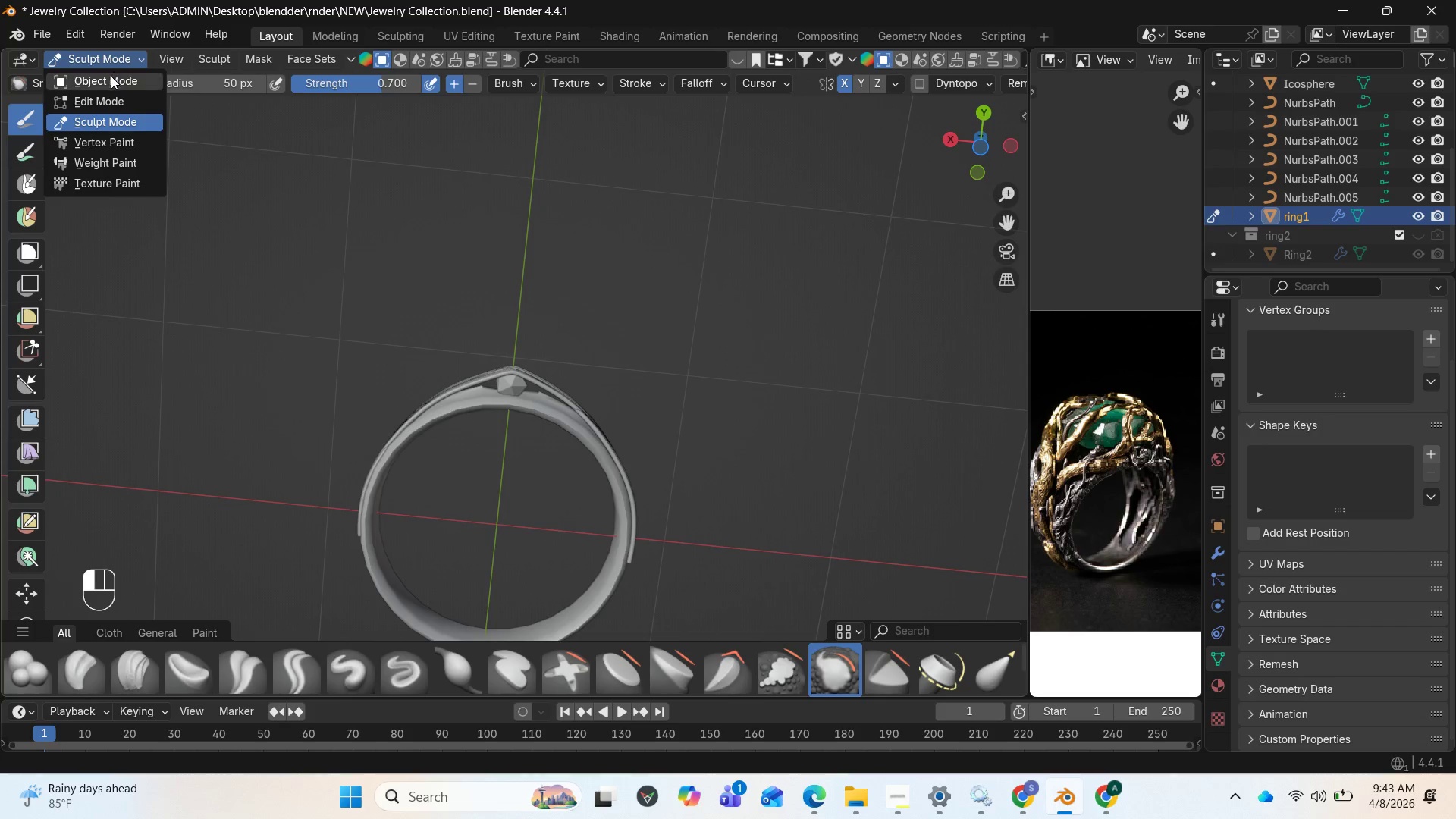 
left_click([106, 83])
 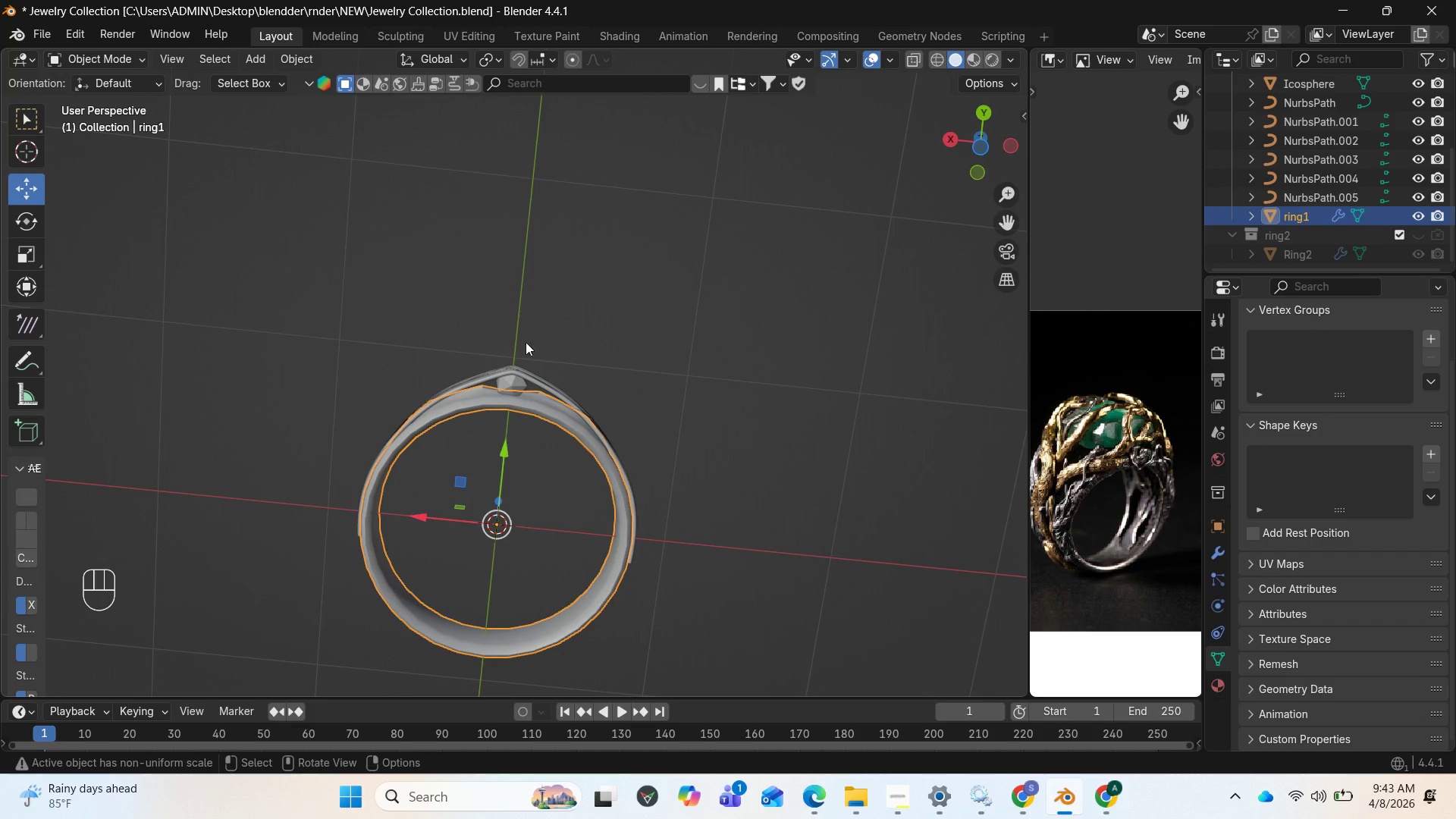 
wait(7.91)
 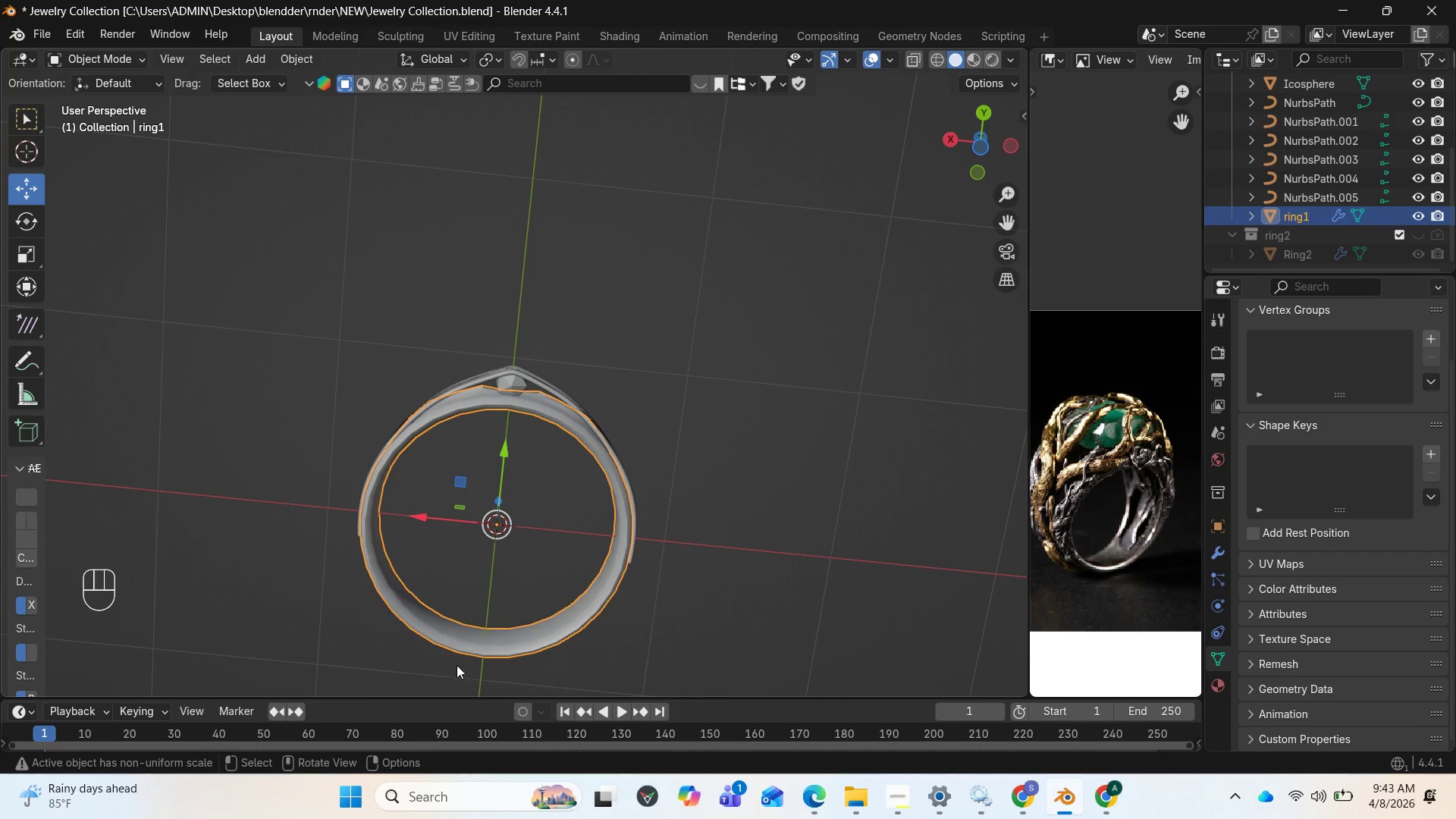 
left_click([898, 807])